 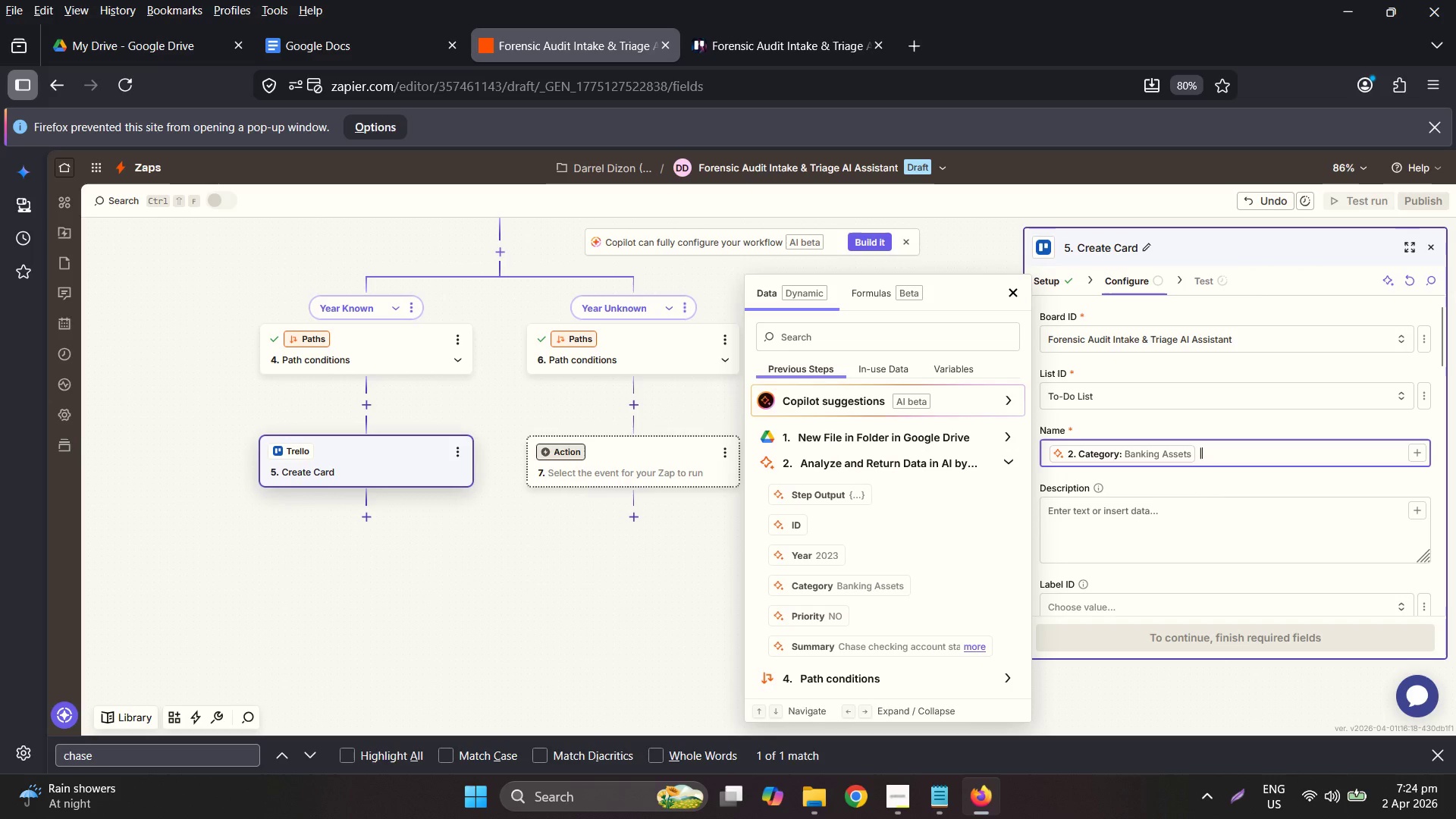 
key(Space)
 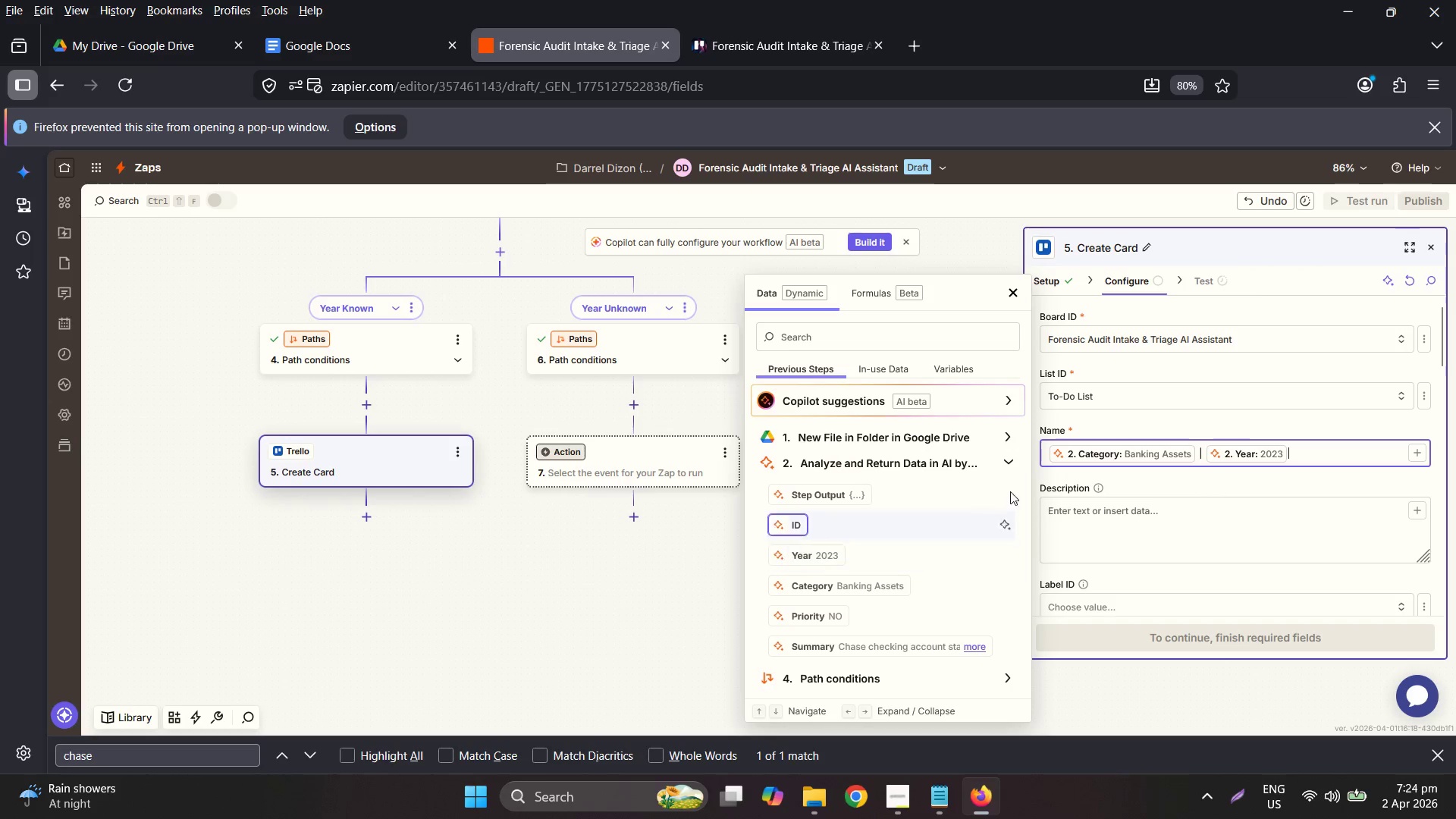 
left_click([1310, 450])
 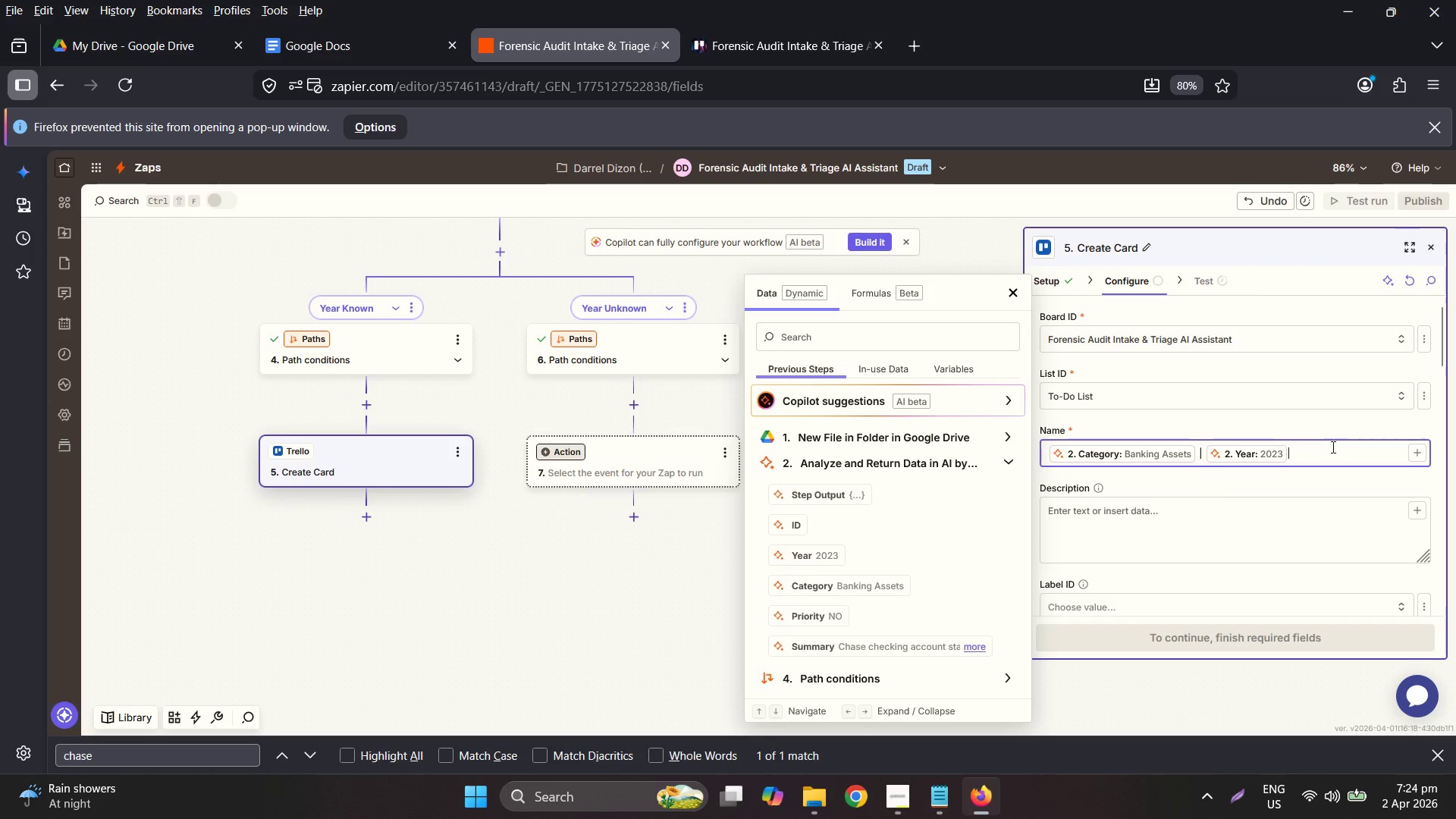 
key(Space)
 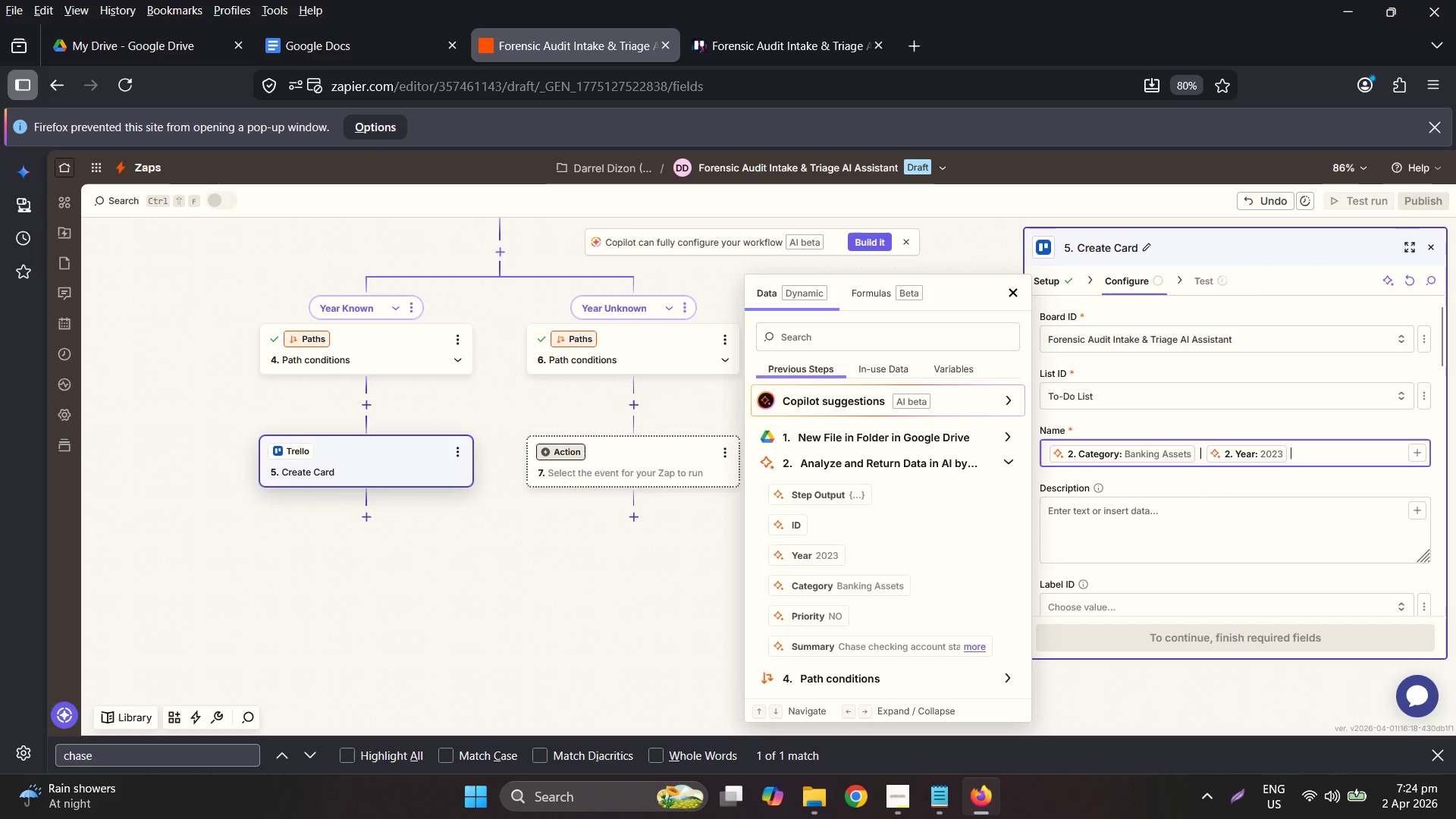 
key(Shift+ShiftLeft)
 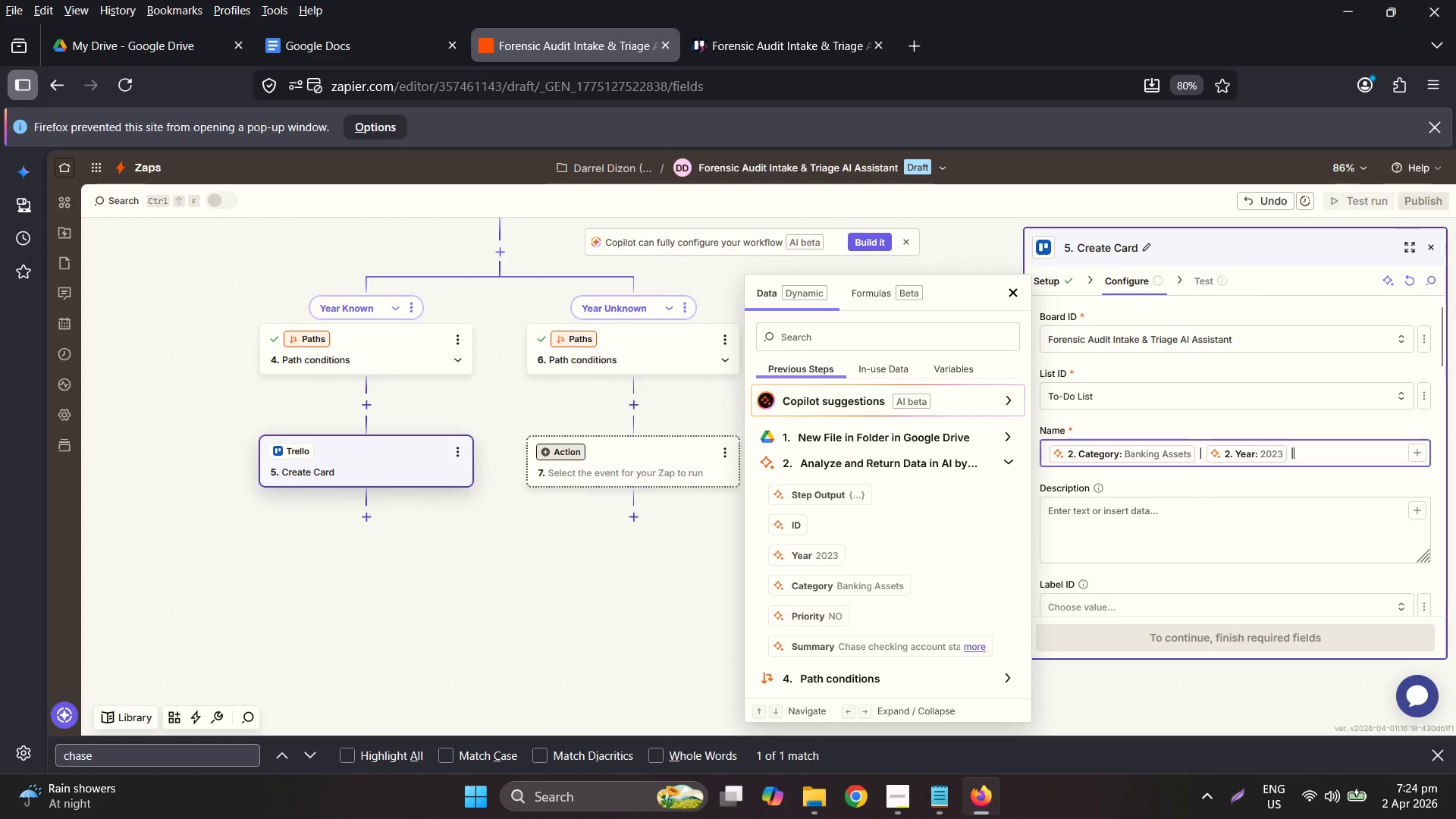 
key(Shift+Backslash)
 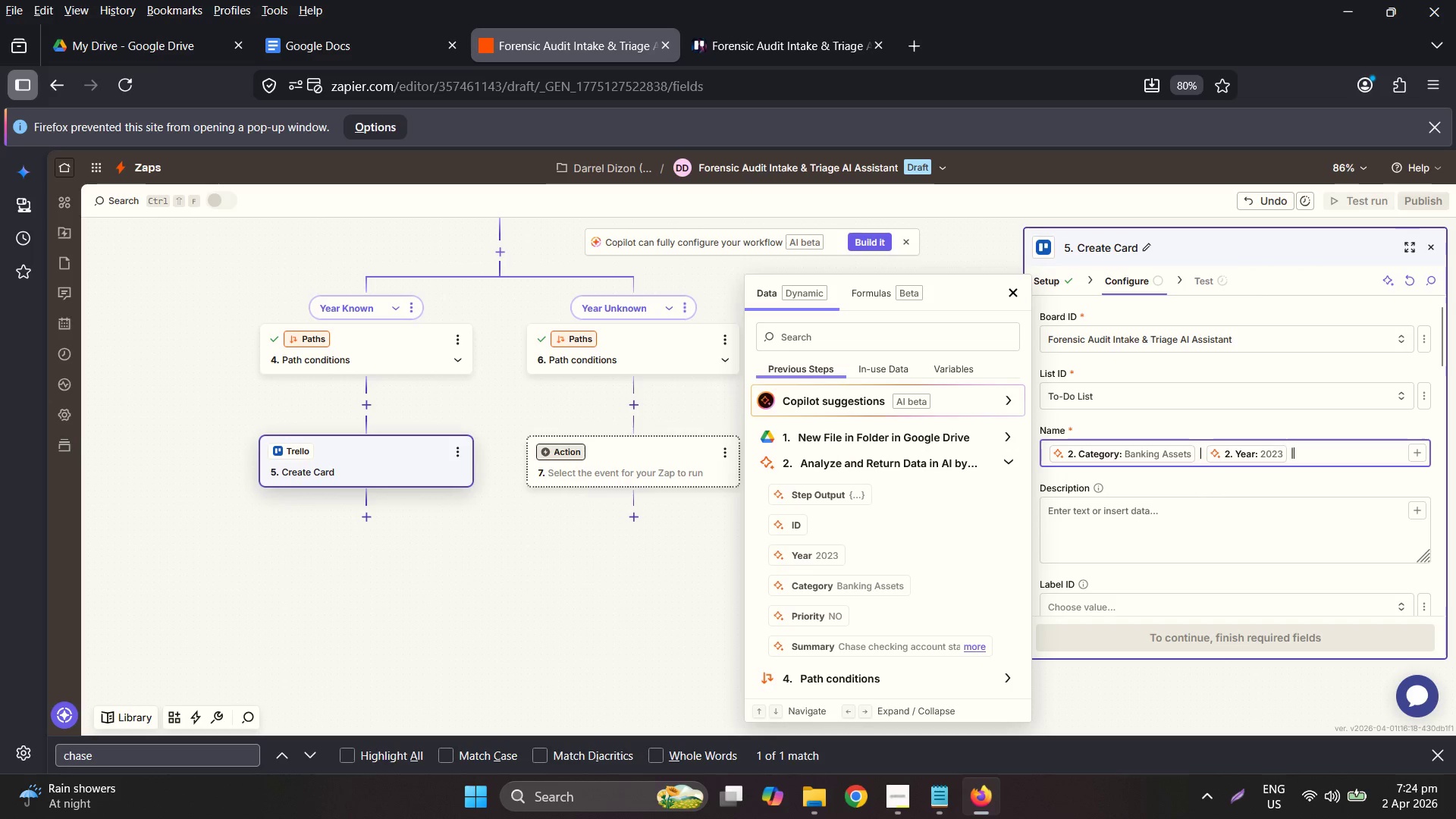 
key(Space)
 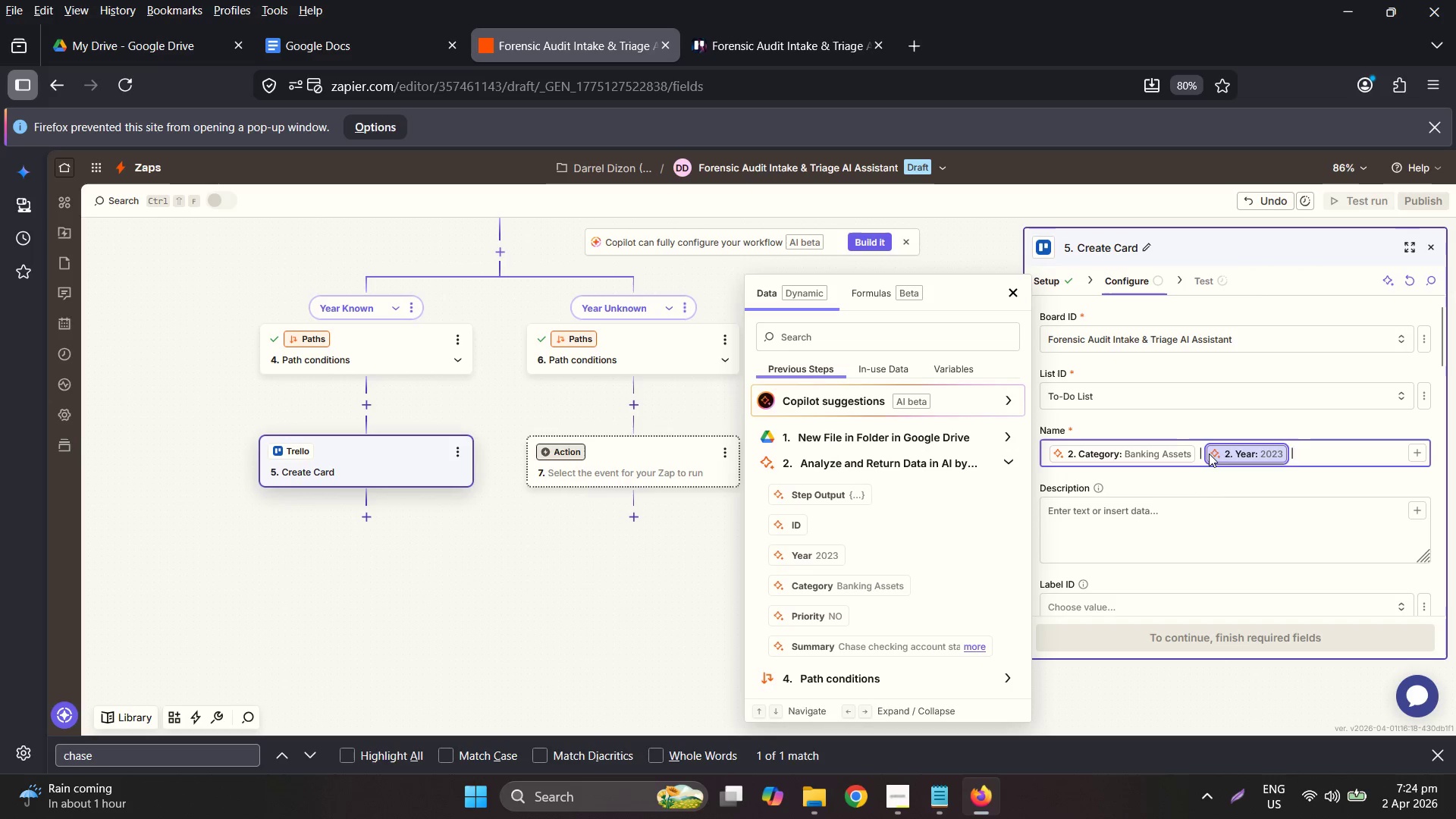 
key(ArrowLeft)
 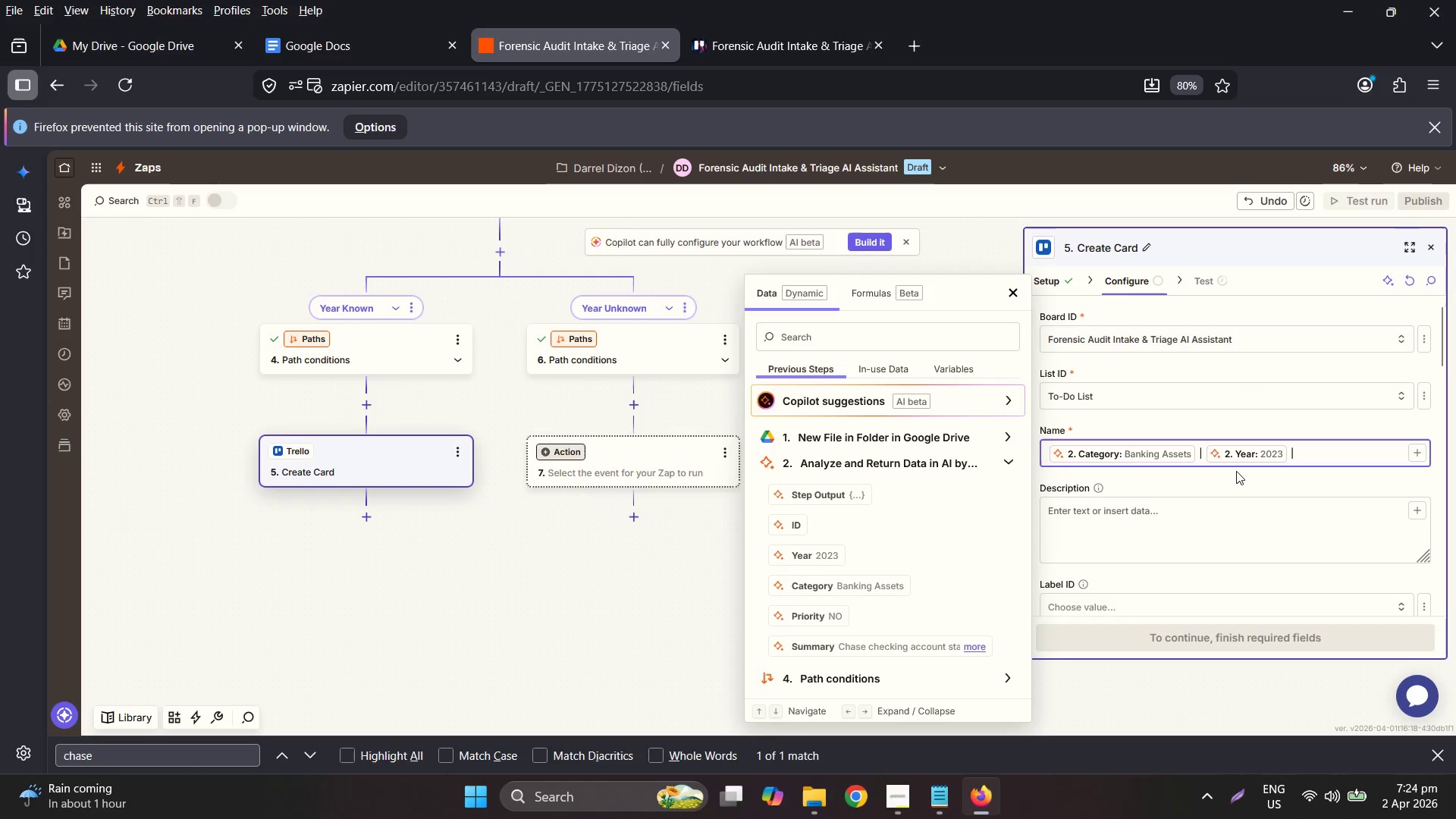 
type(Year )
 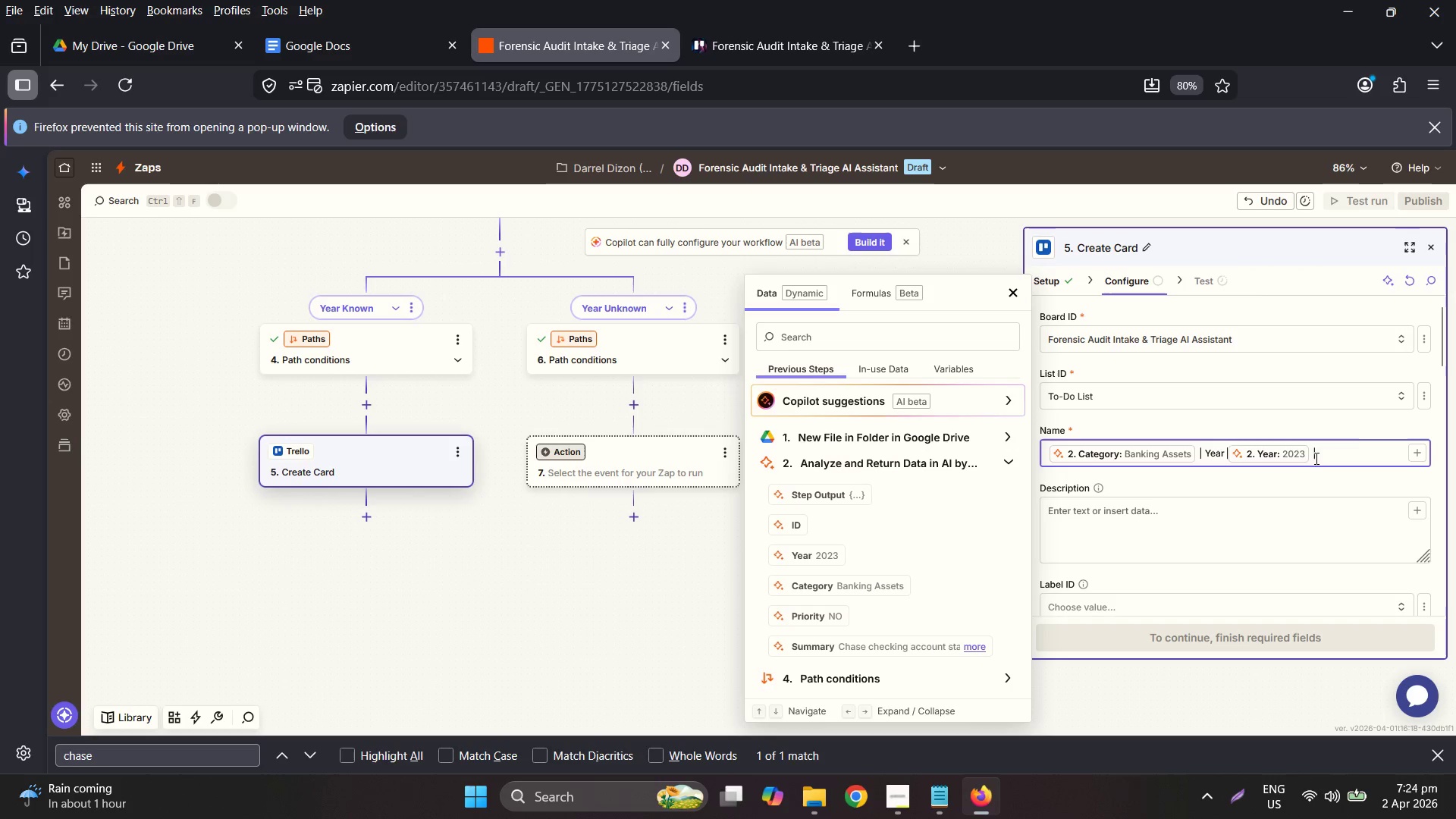 
left_click([1357, 446])
 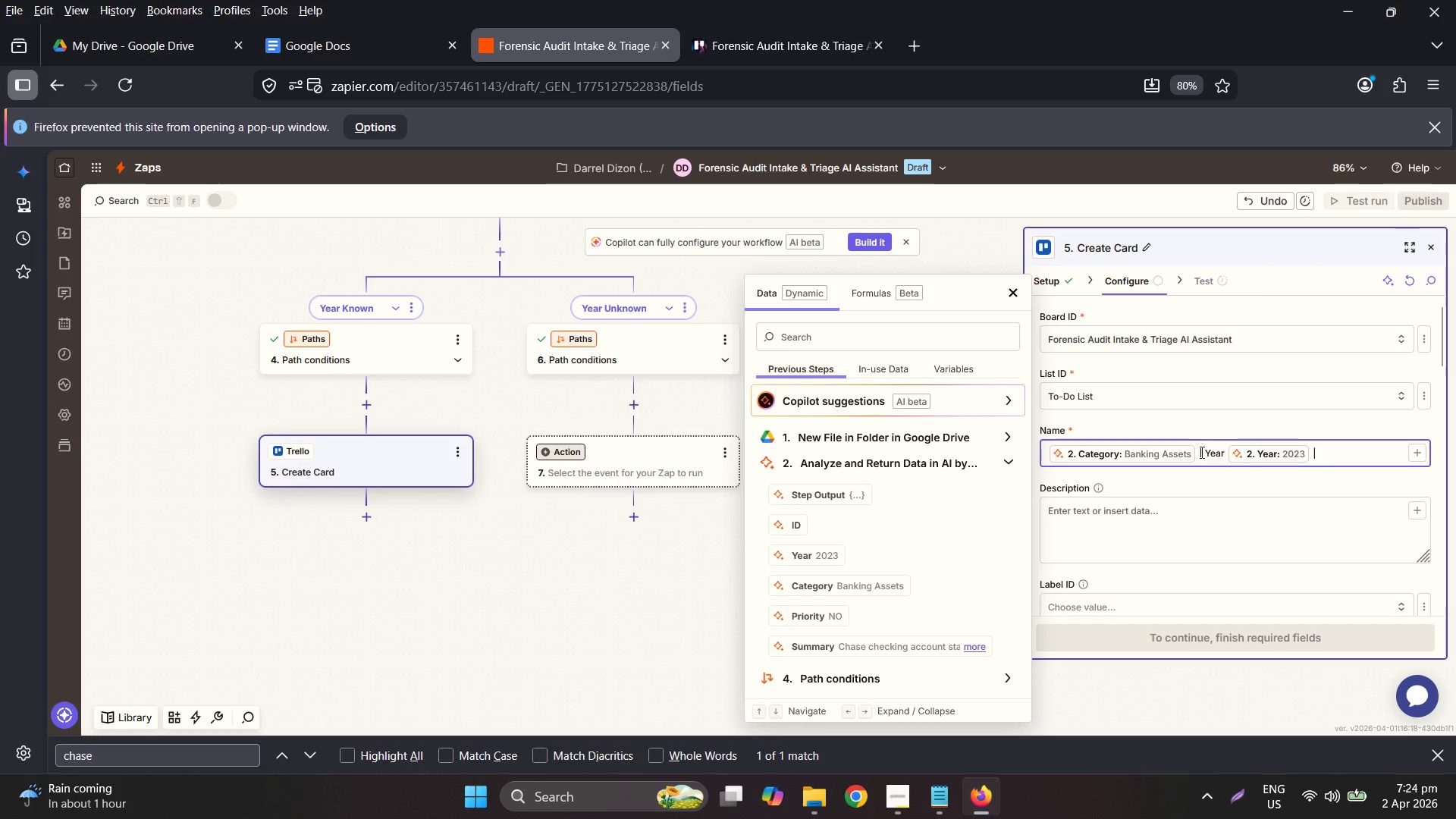 
scroll: coordinate [932, 534], scroll_direction: down, amount: 2.0
 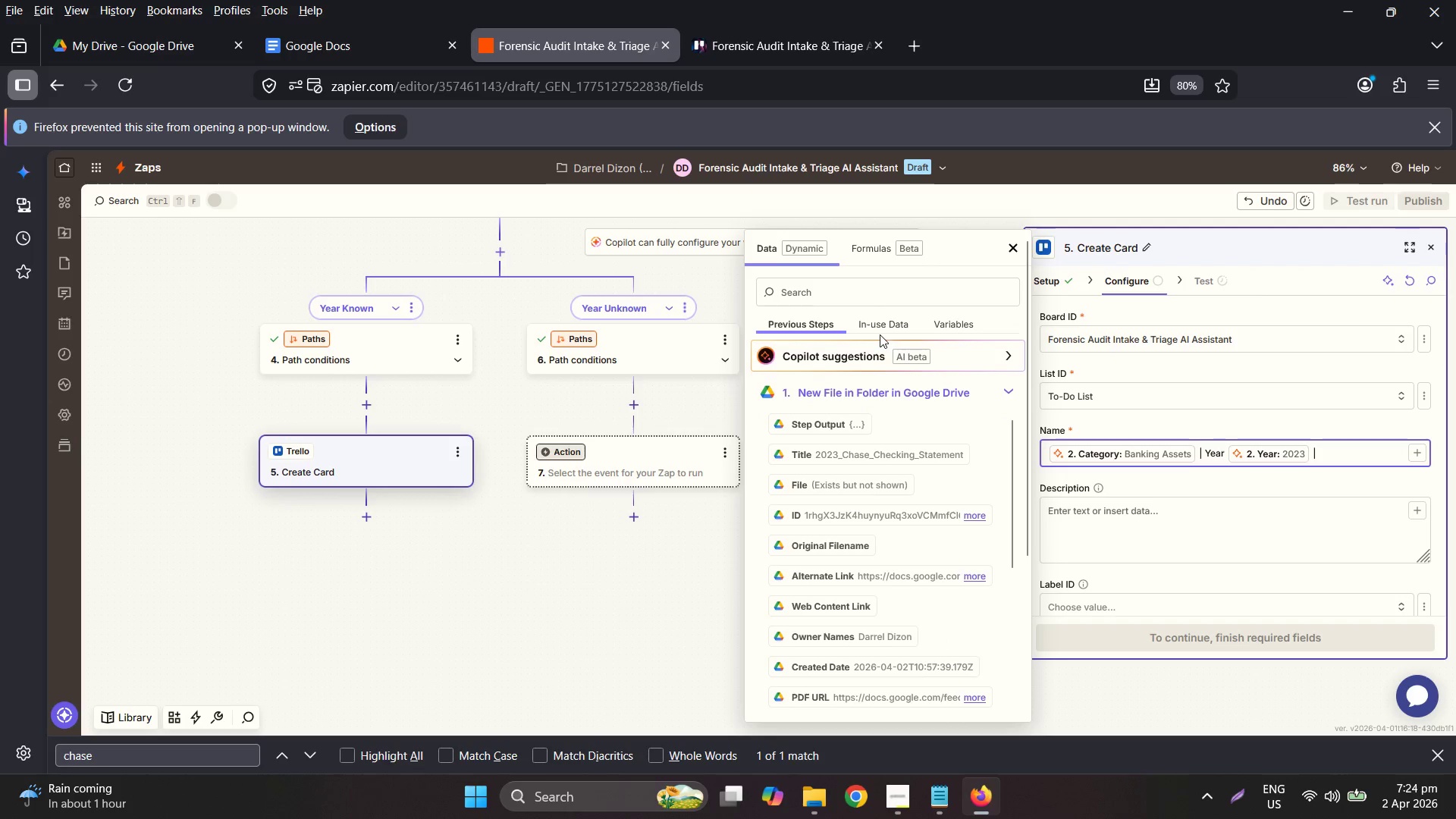 
type(titl)
 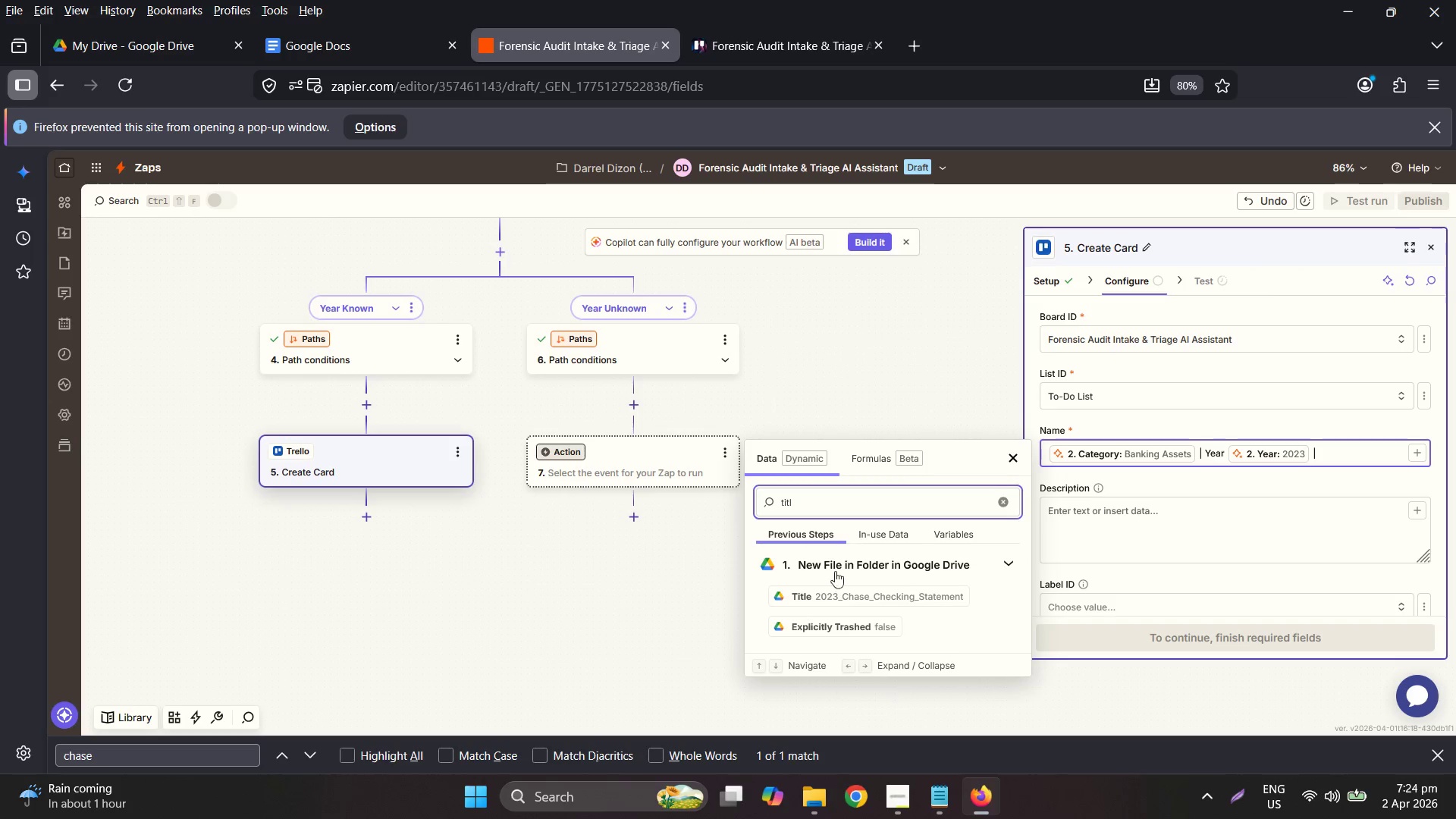 
left_click([839, 586])
 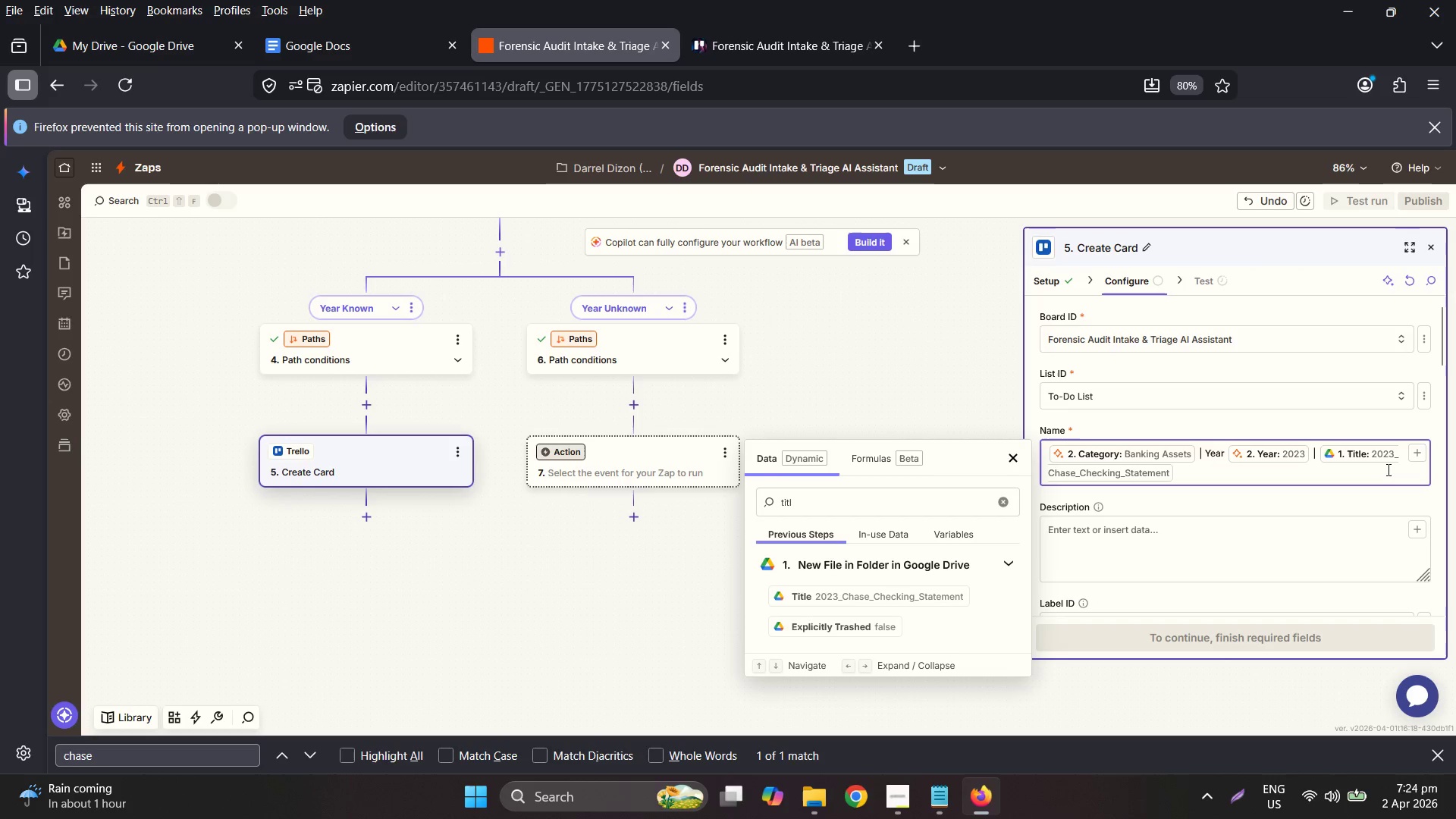 
left_click_drag(start_coordinate=[1250, 549], to_coordinate=[1246, 548])
 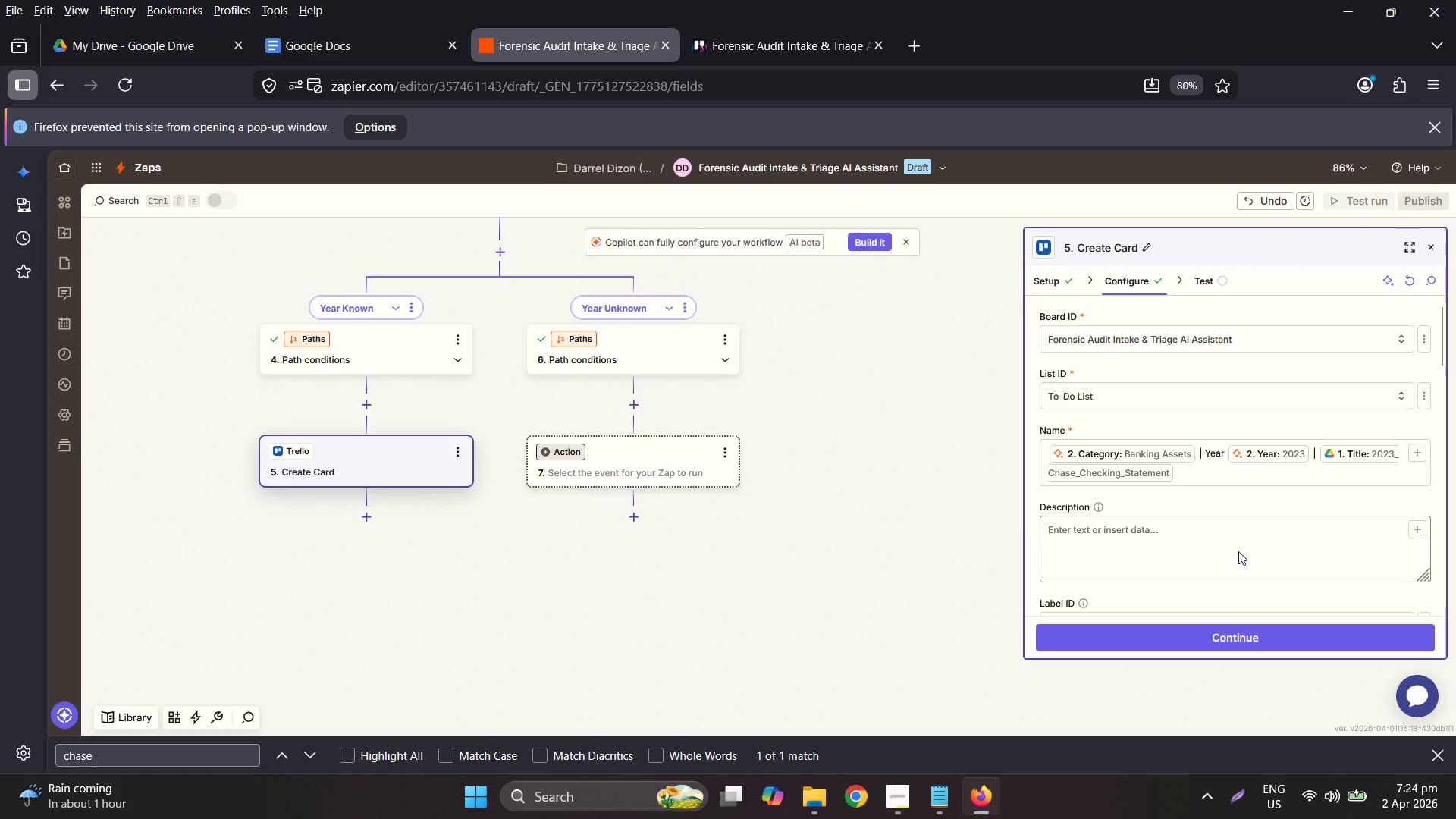 
double_click([1168, 540])
 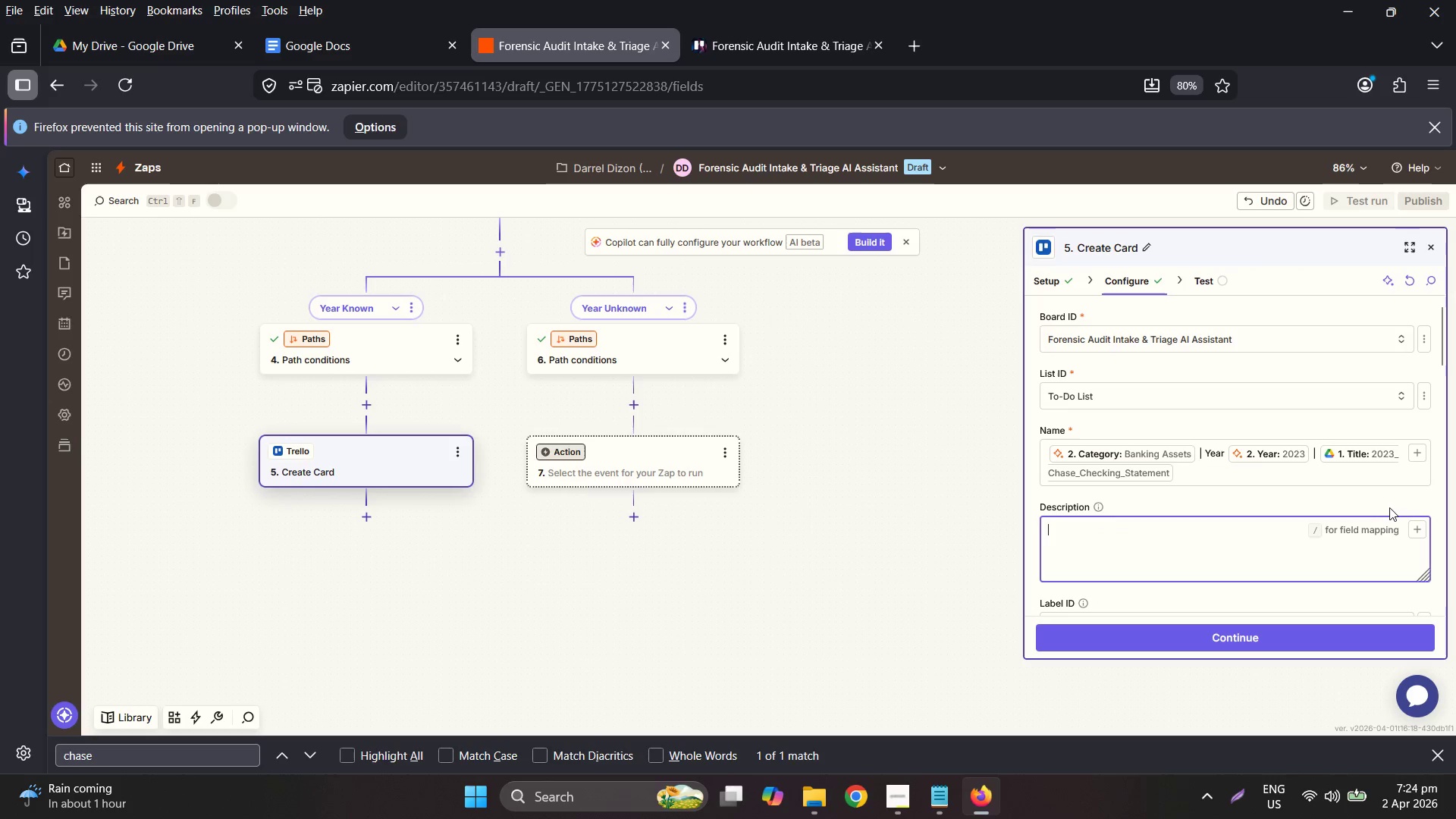 
left_click([1410, 530])
 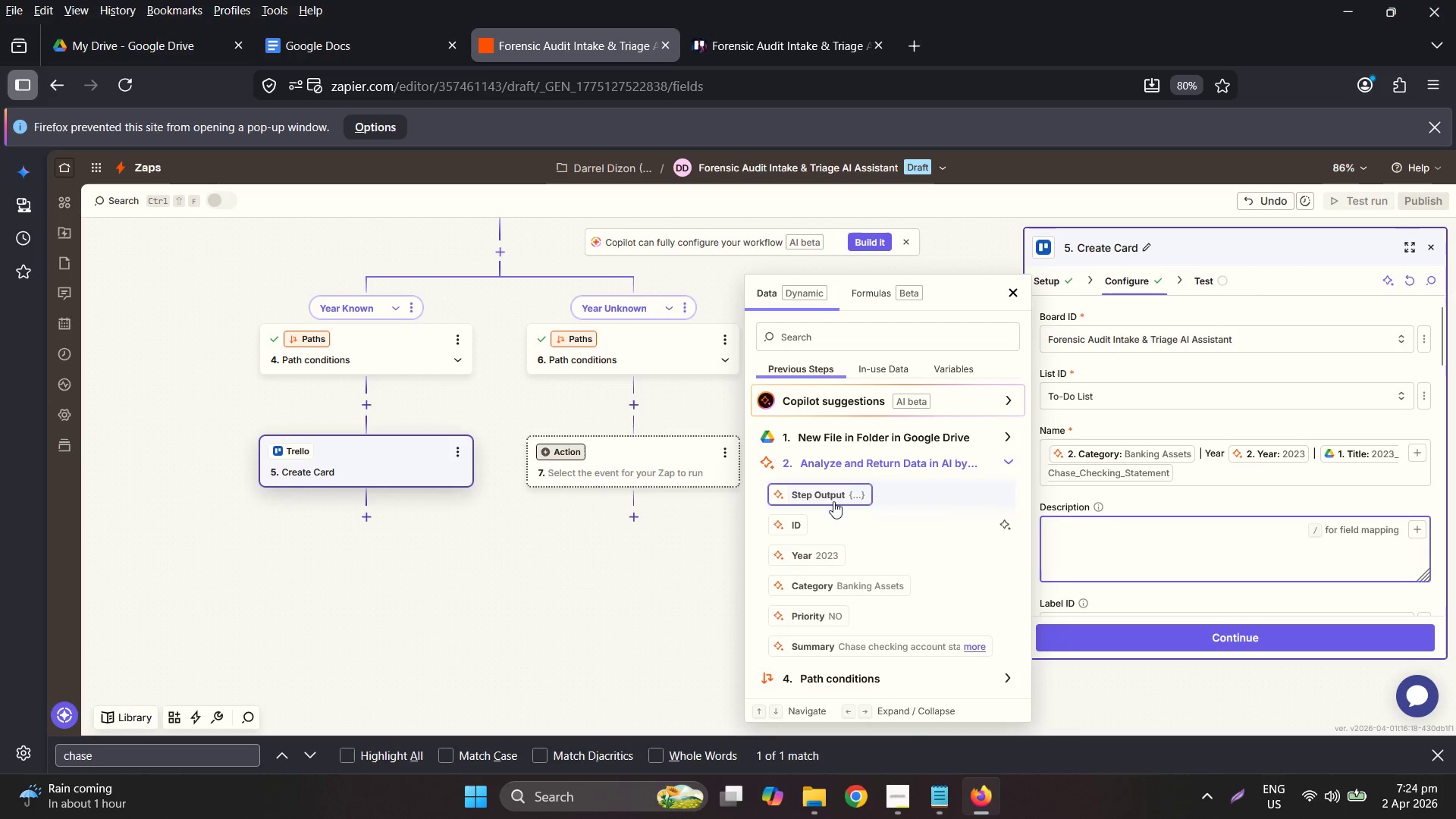 
left_click([855, 635])
 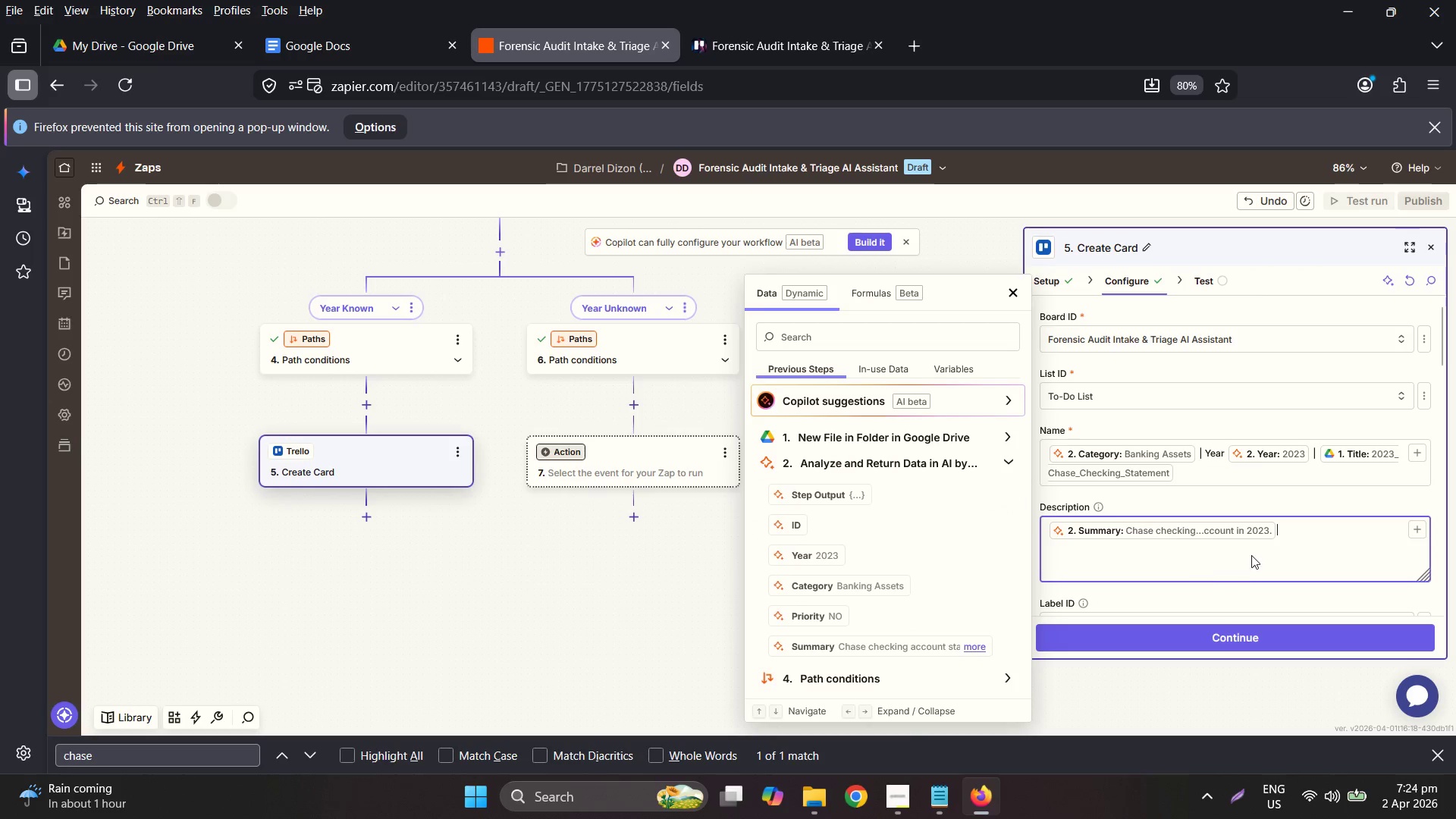 
left_click([1306, 526])
 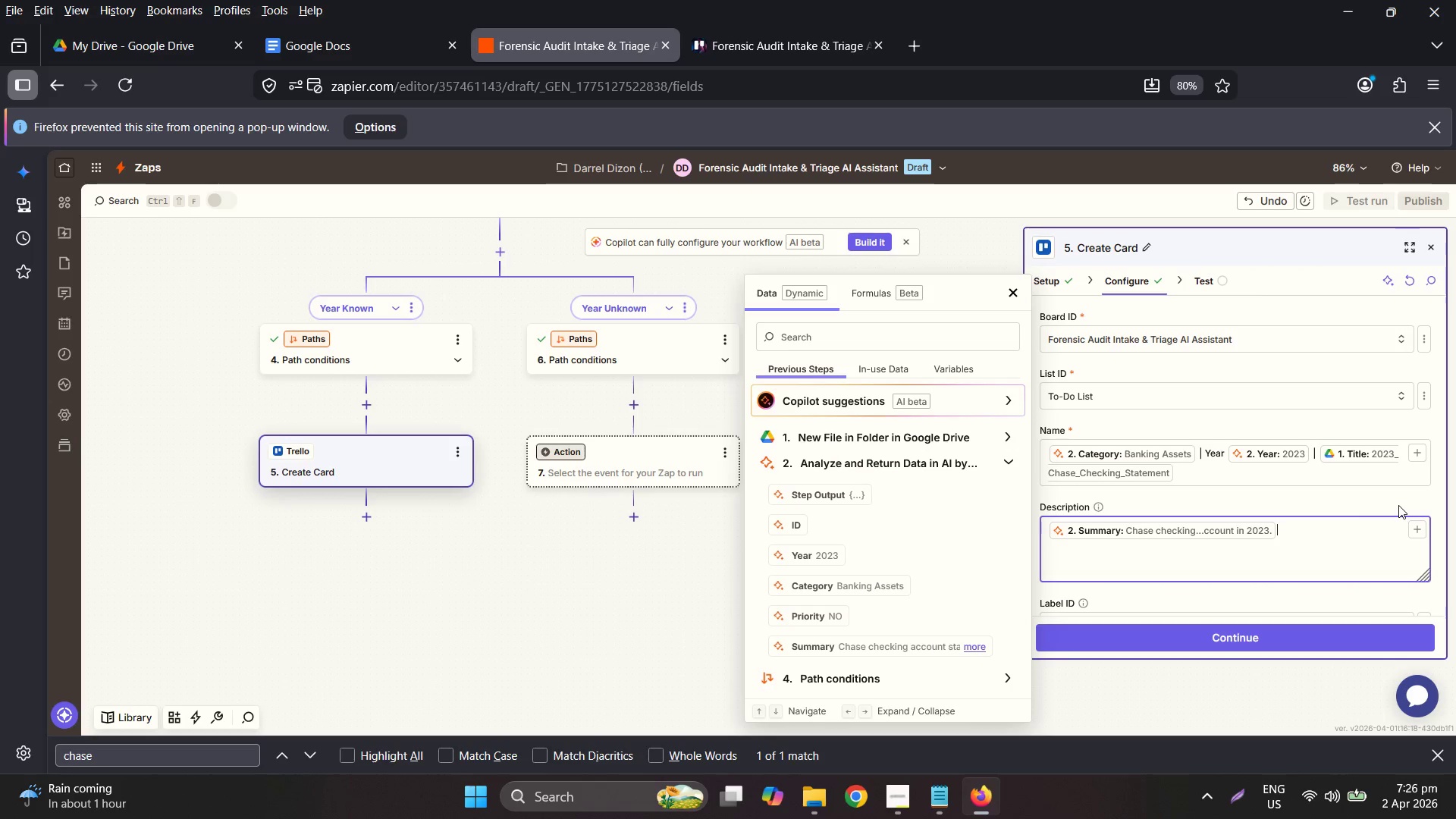 
wait(73.02)
 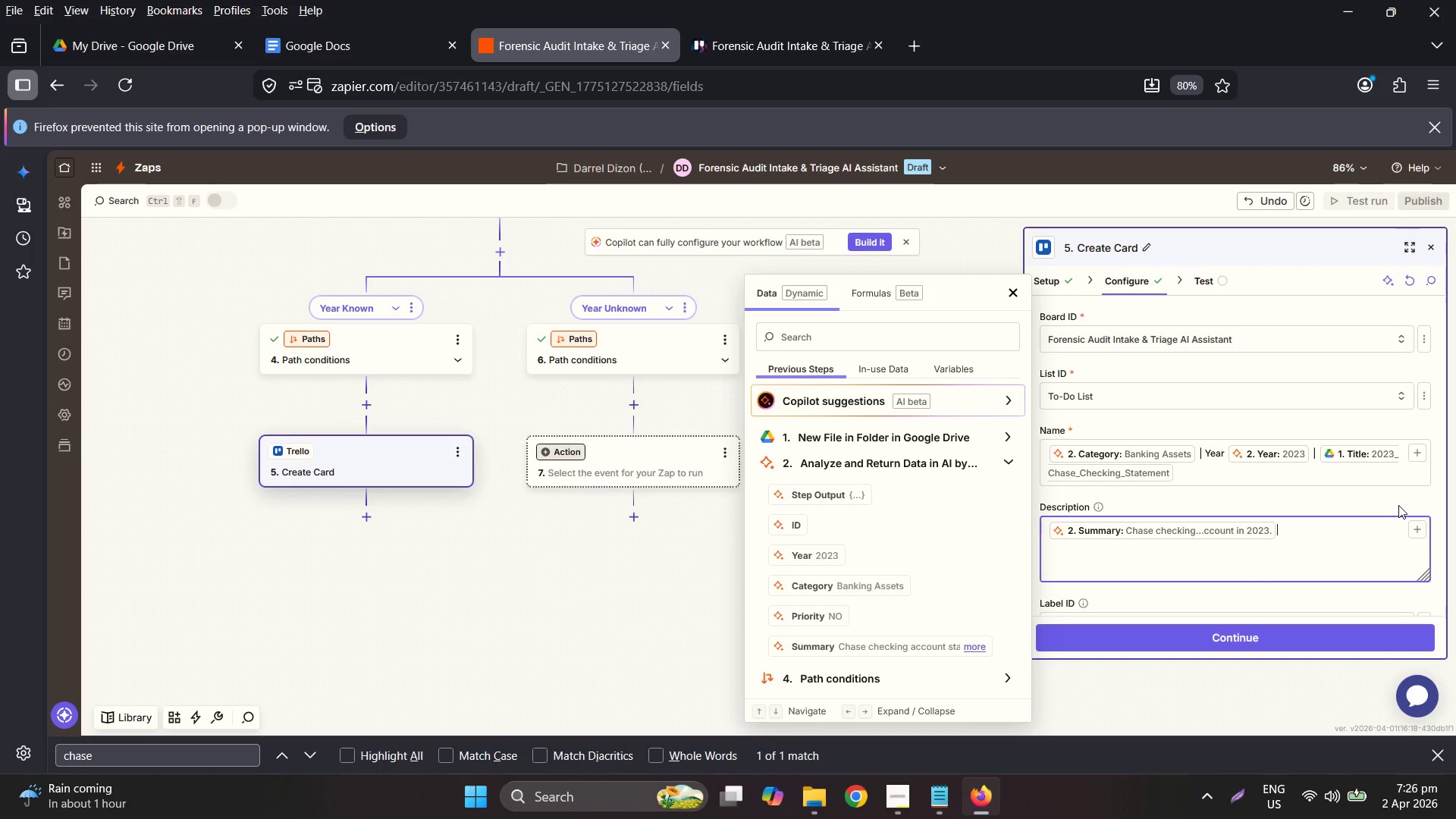 
left_click([128, 39])
 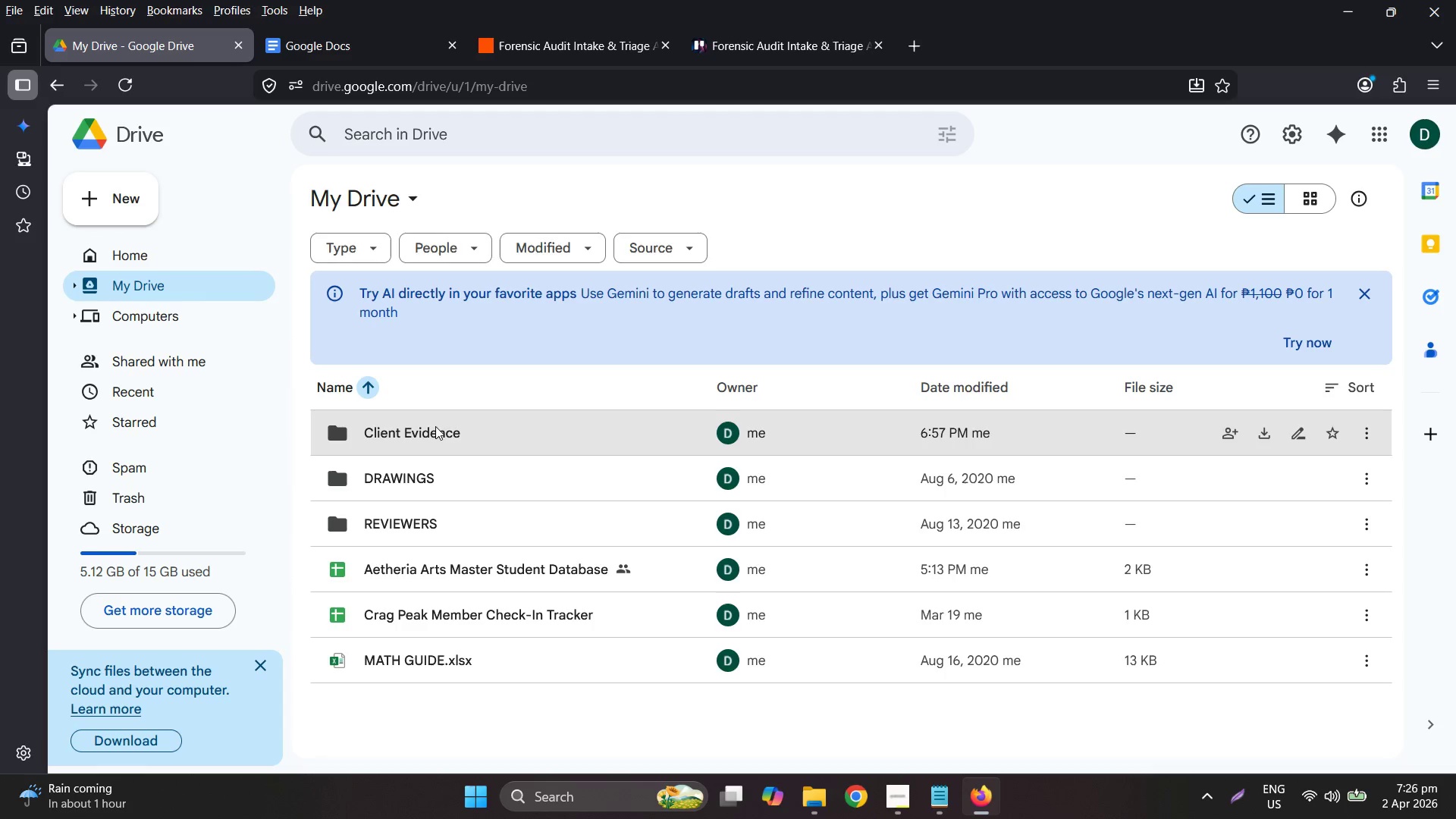 
double_click([434, 425])
 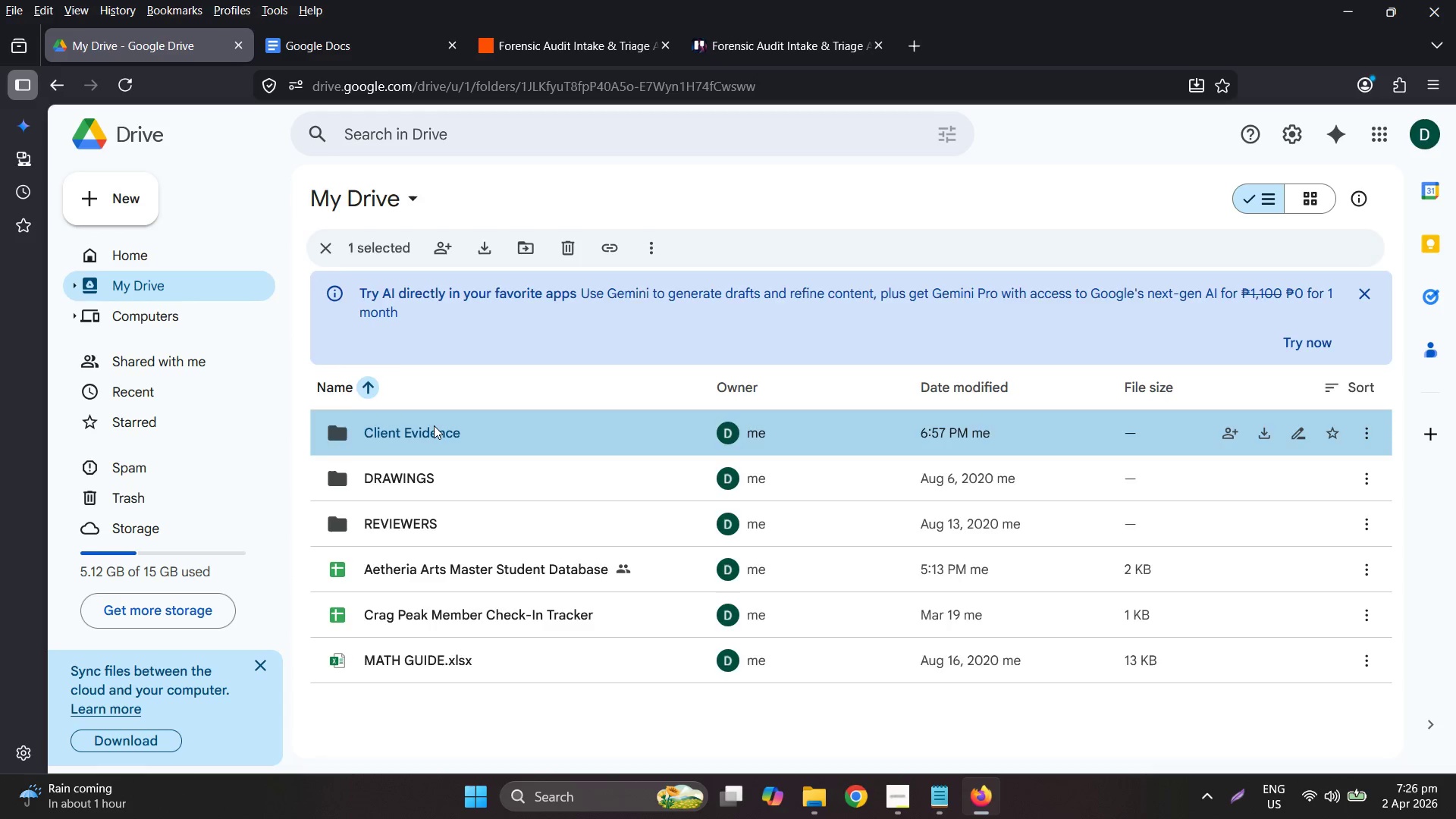 
triple_click([434, 425])